 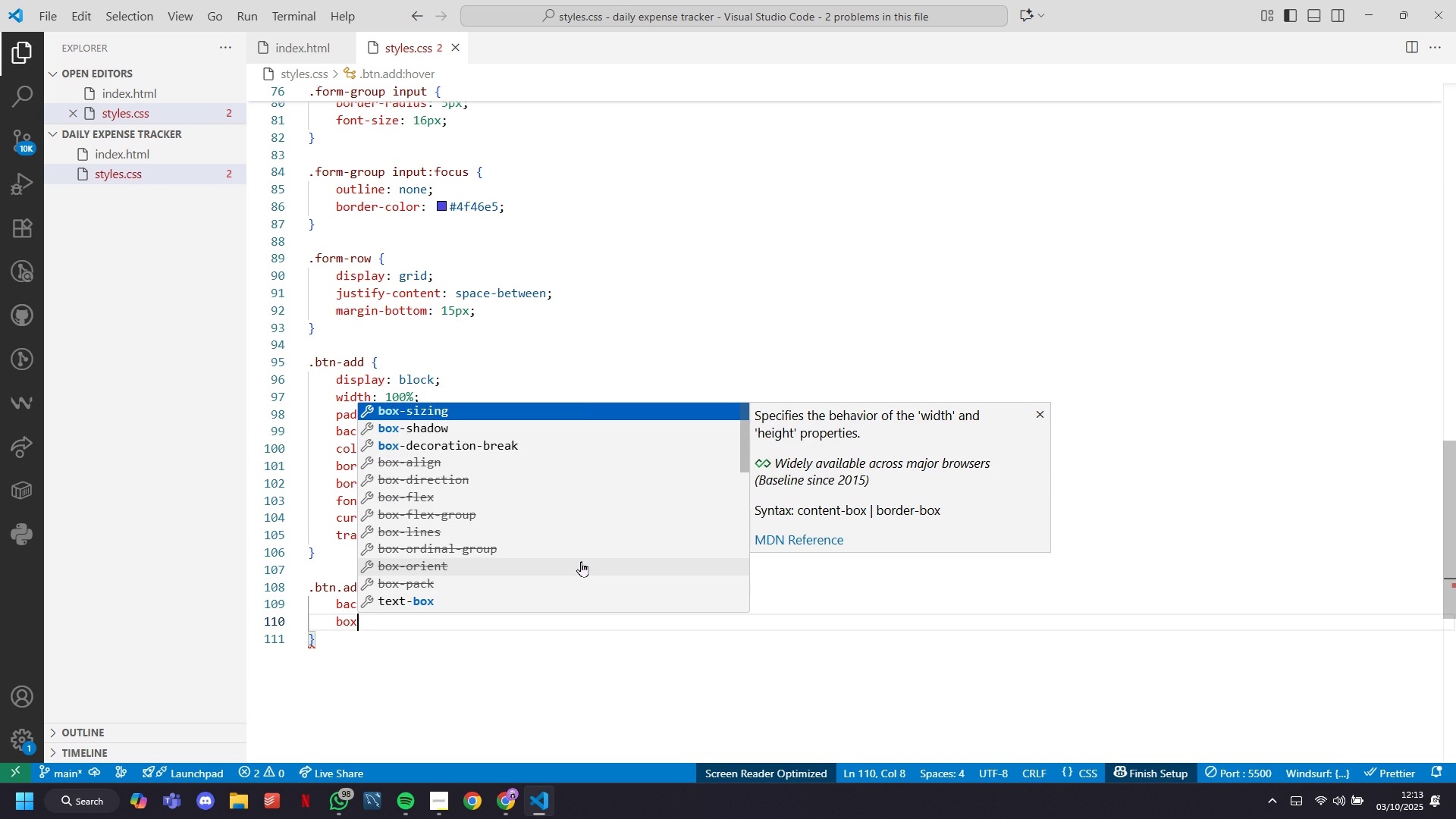 
key(ArrowDown)
 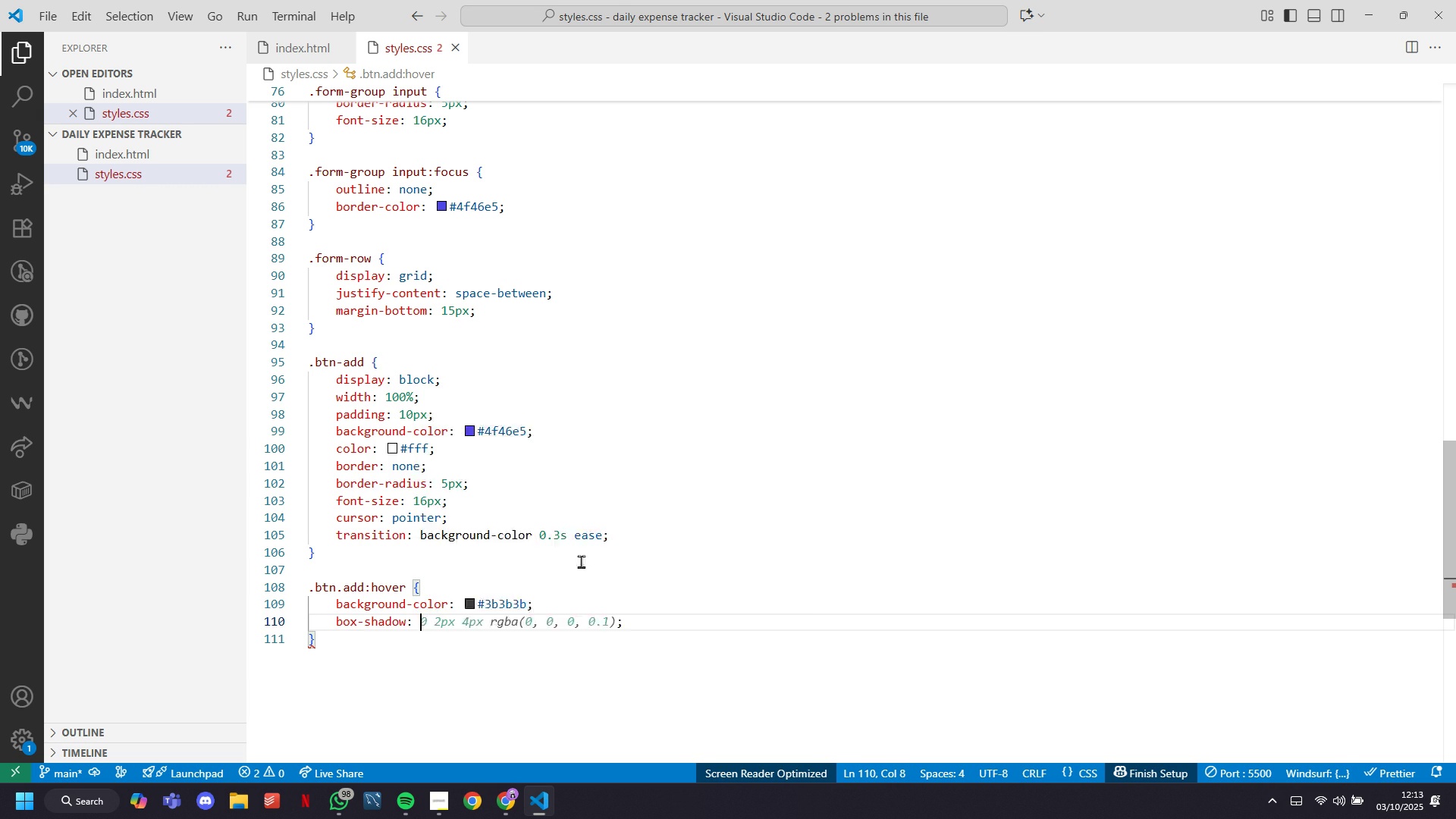 
key(Tab)
 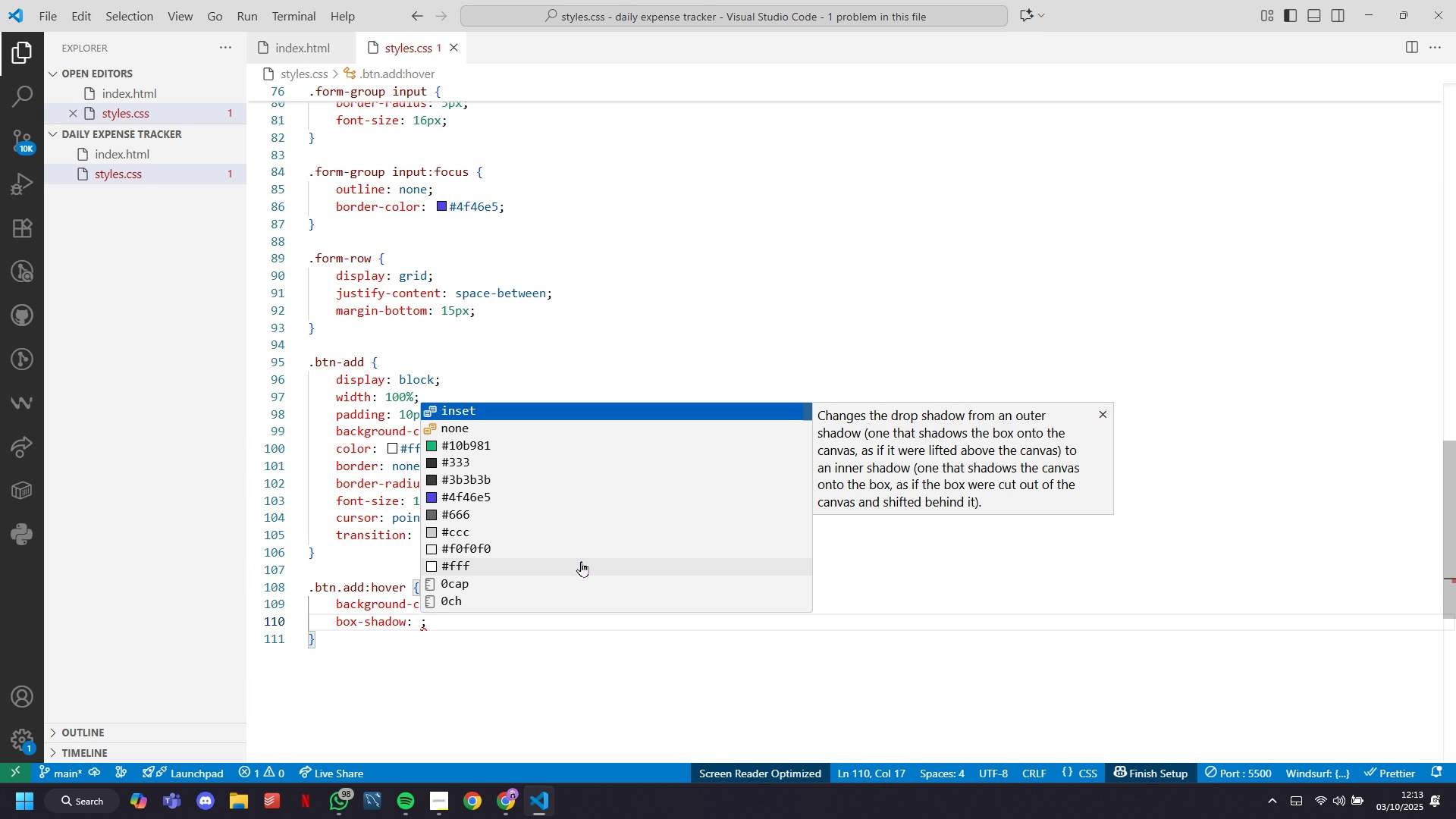 
key(ArrowDown)
 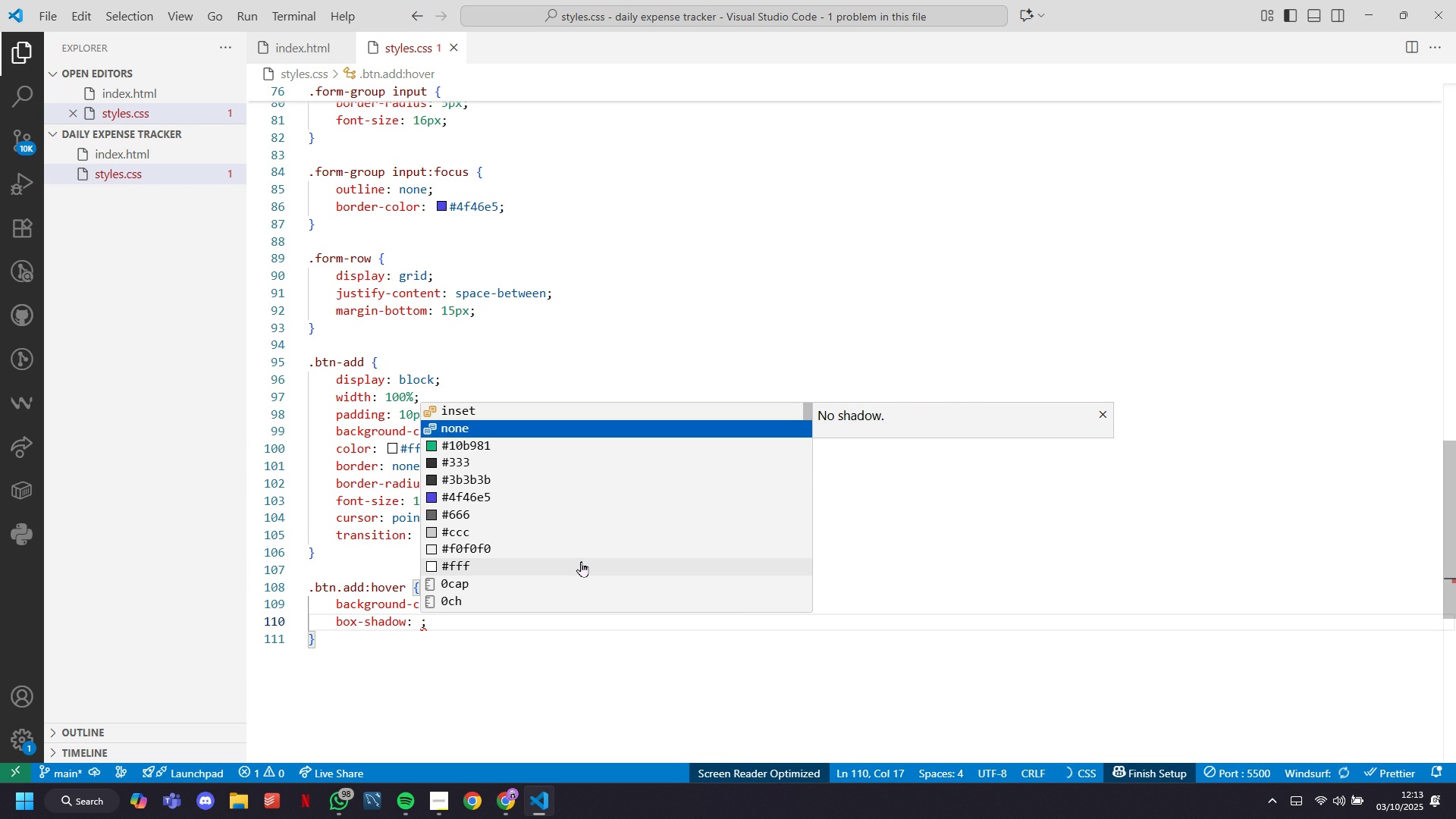 
key(ArrowUp)
 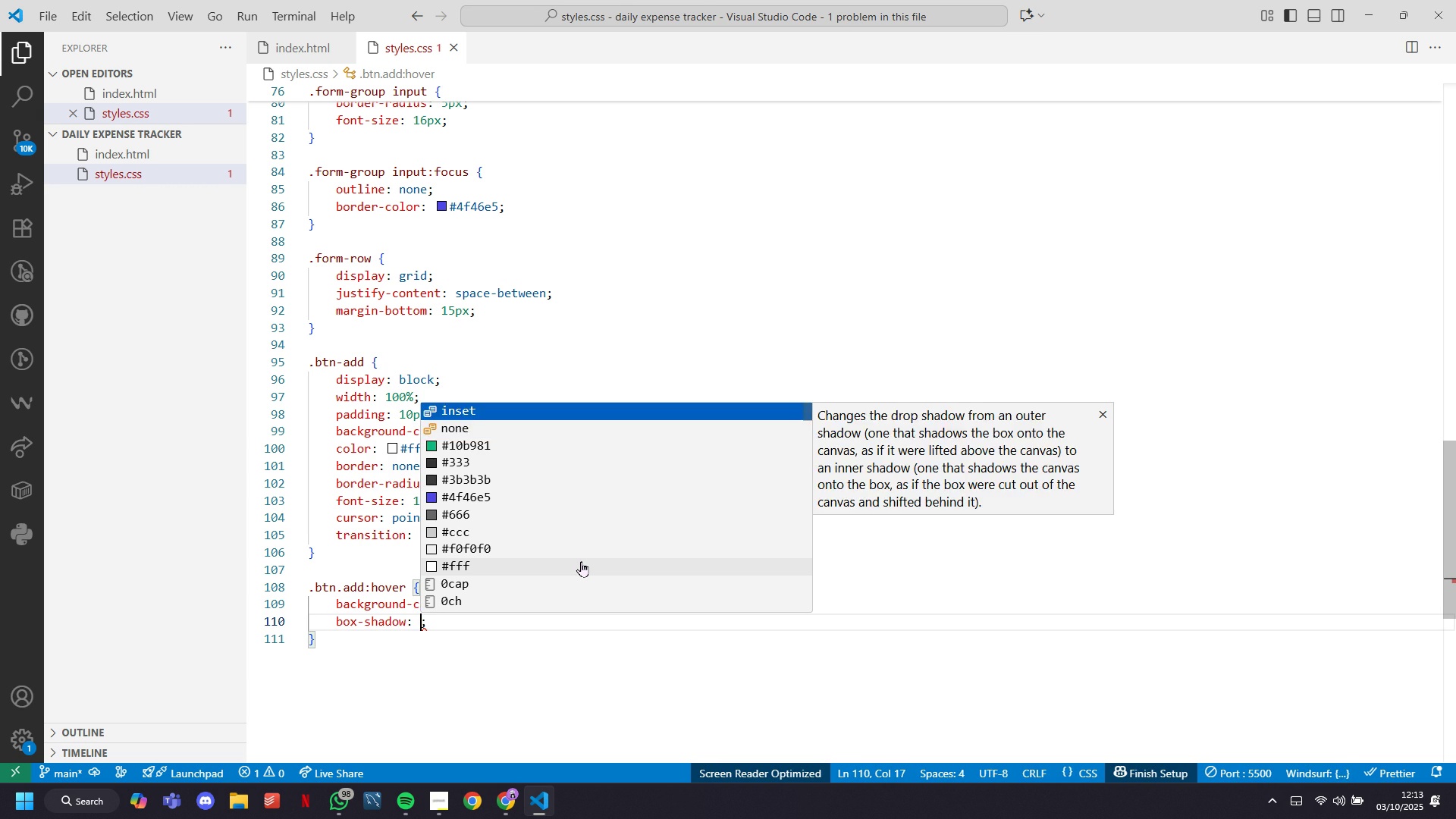 
key(Tab)
 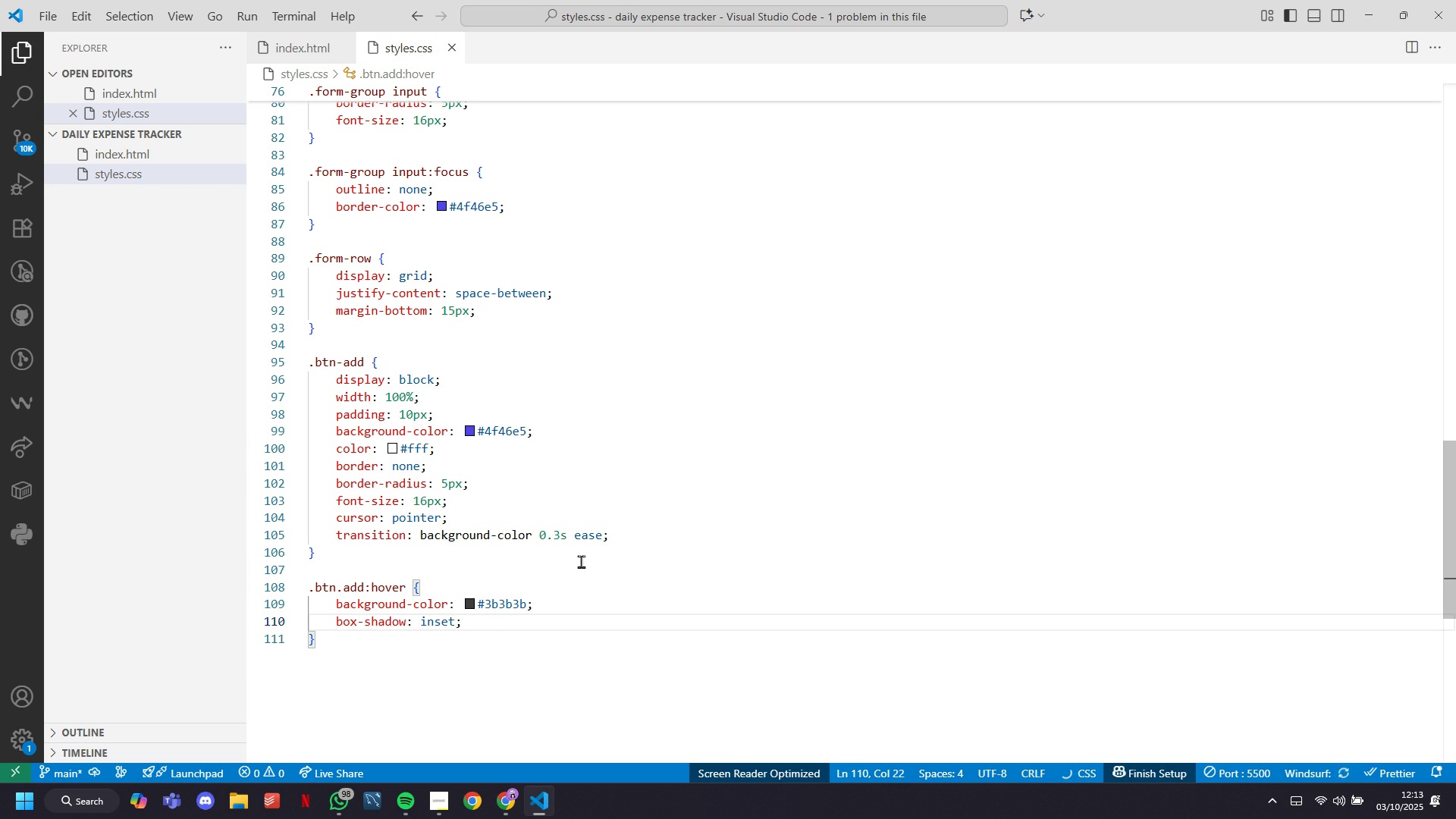 
key(Backspace)
 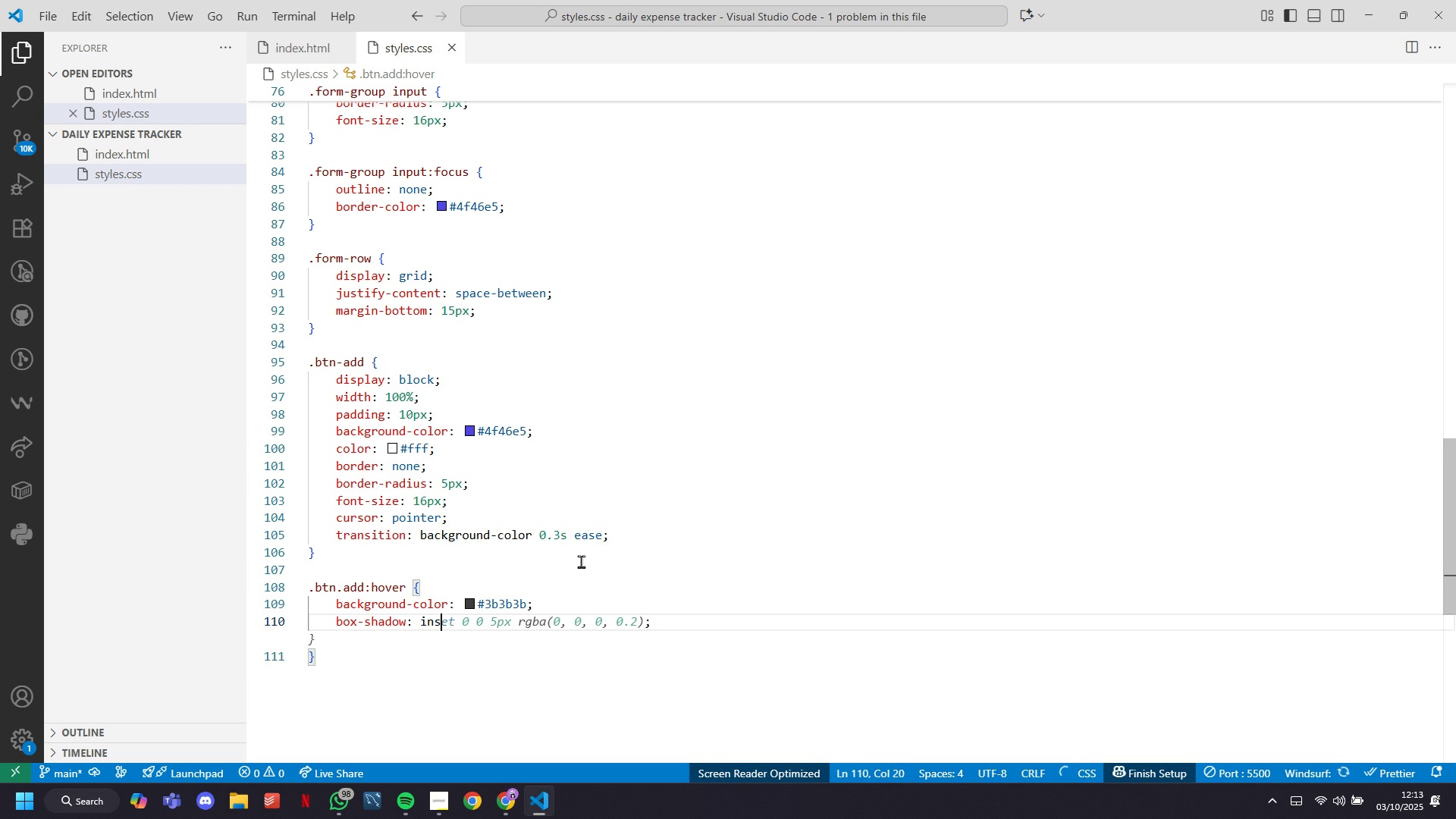 
key(Backspace)
 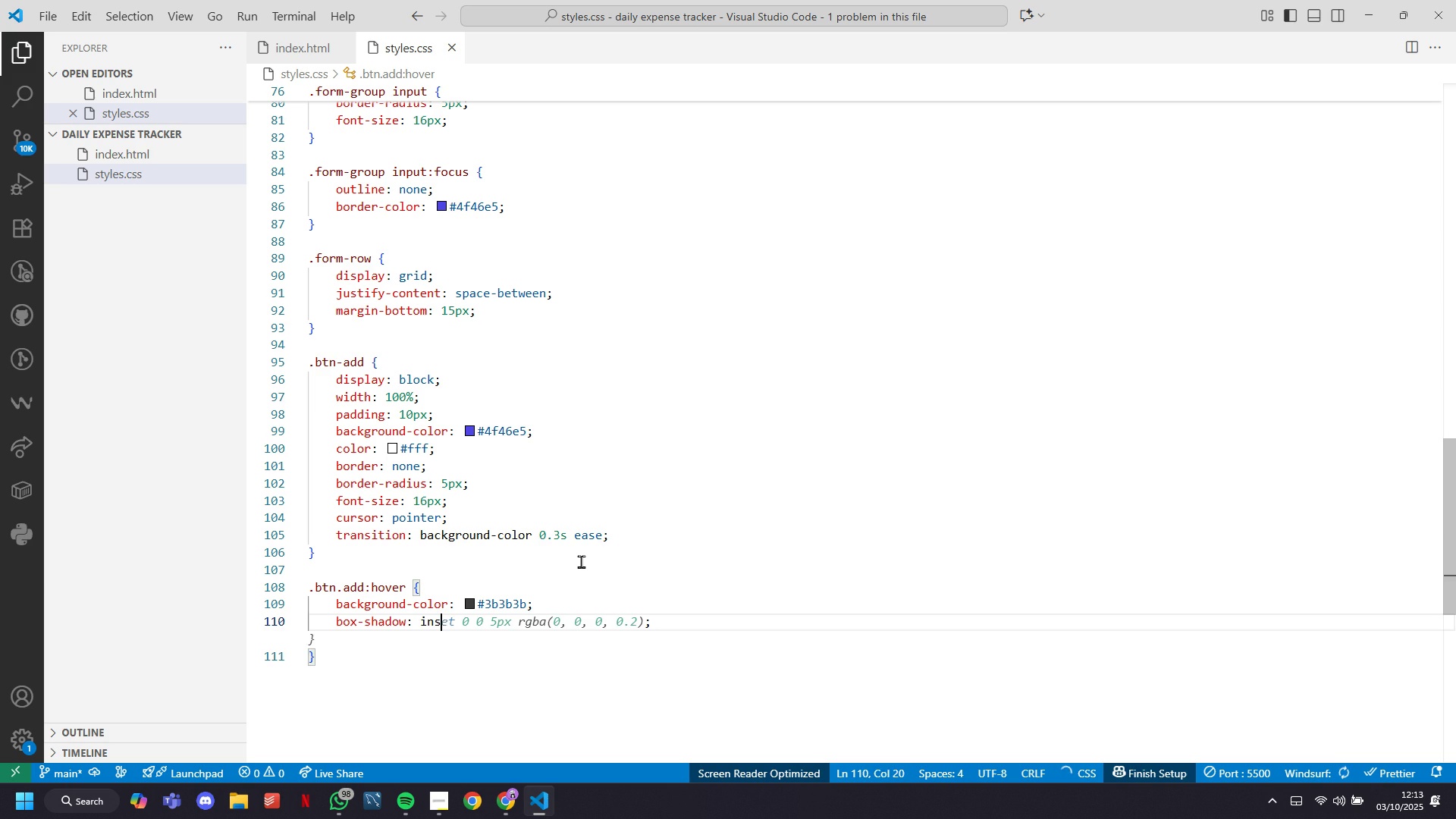 
key(Tab)
 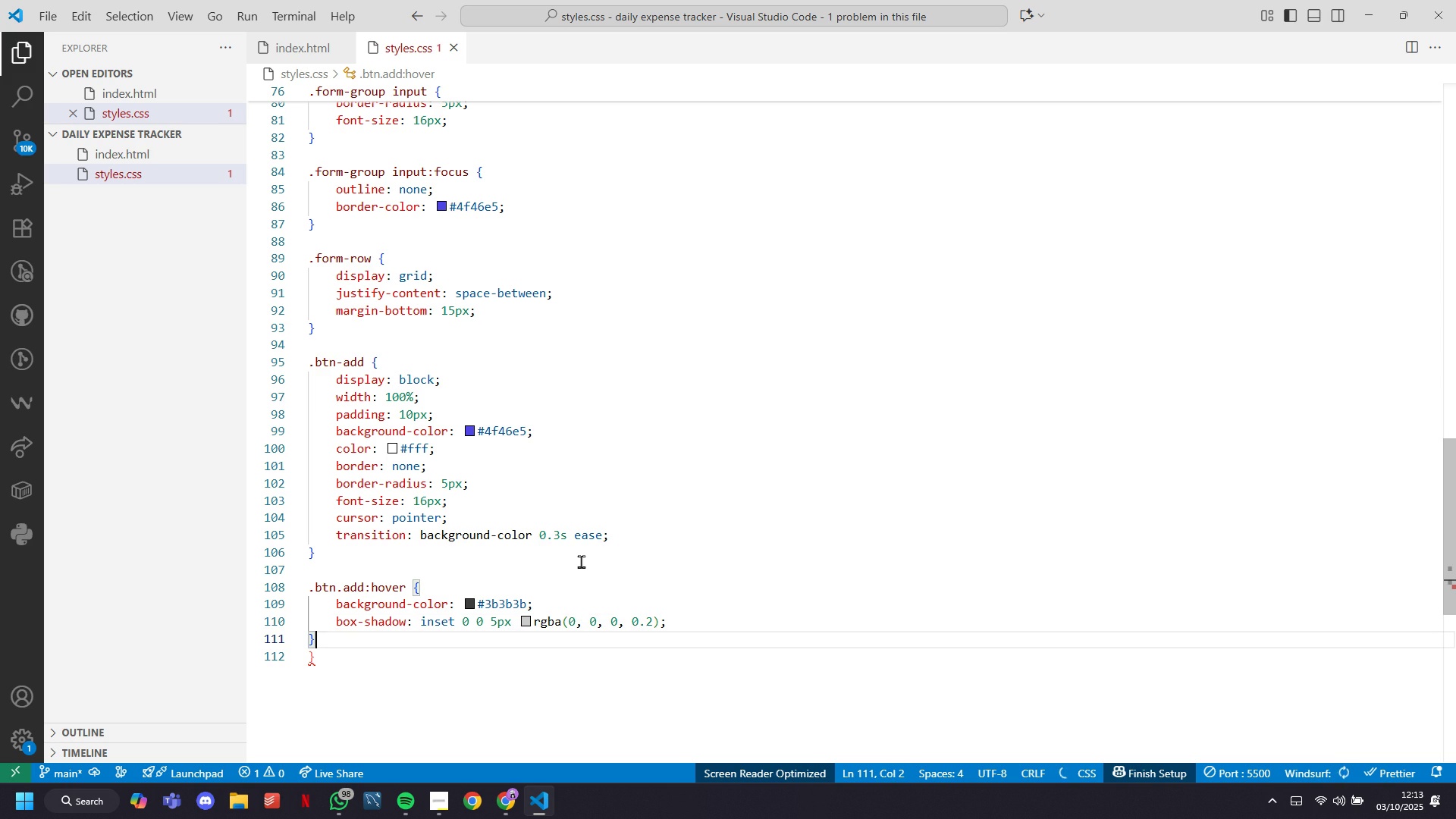 
key(Backspace)
 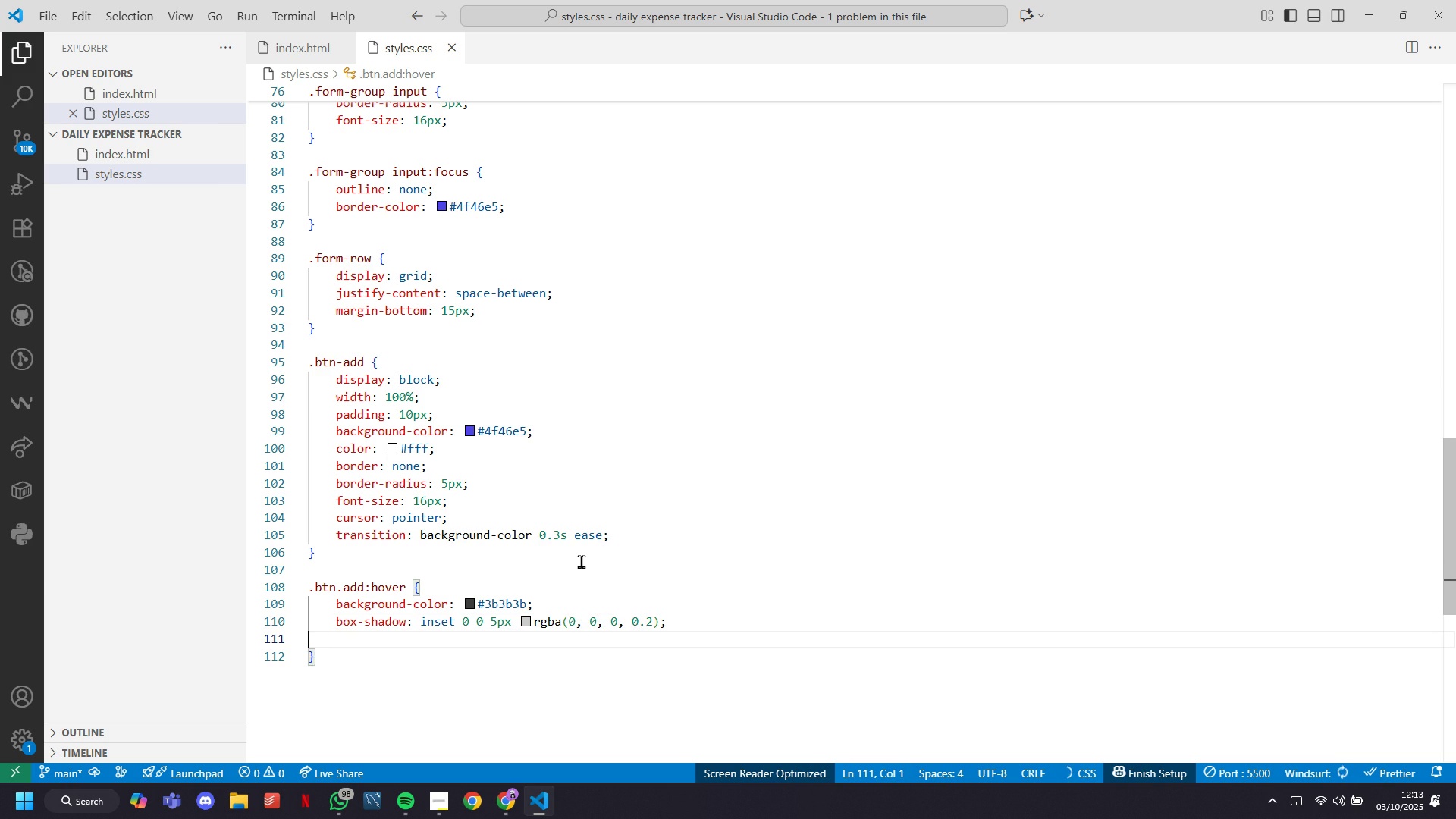 
key(Backspace)
 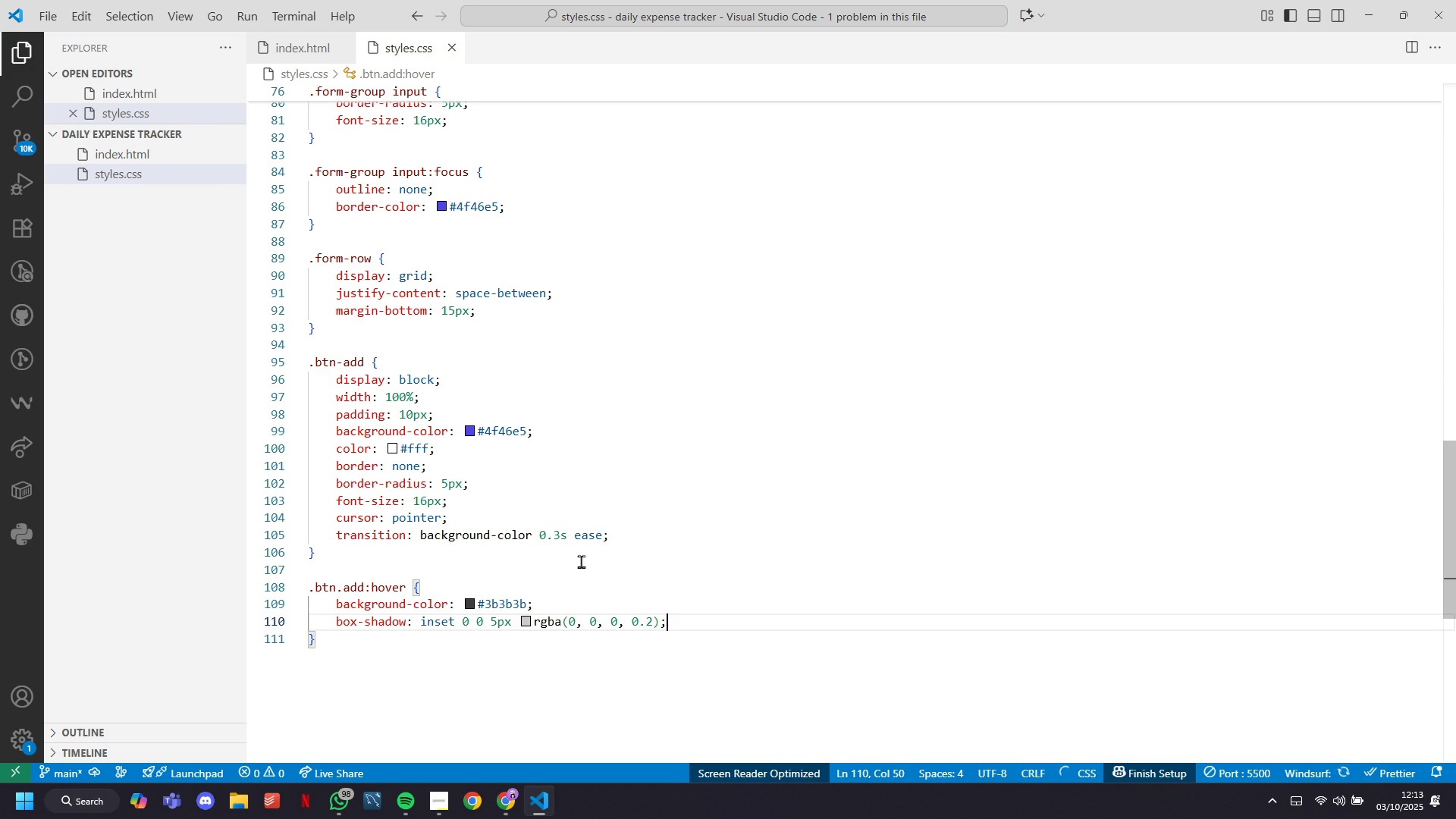 
key(Enter)
 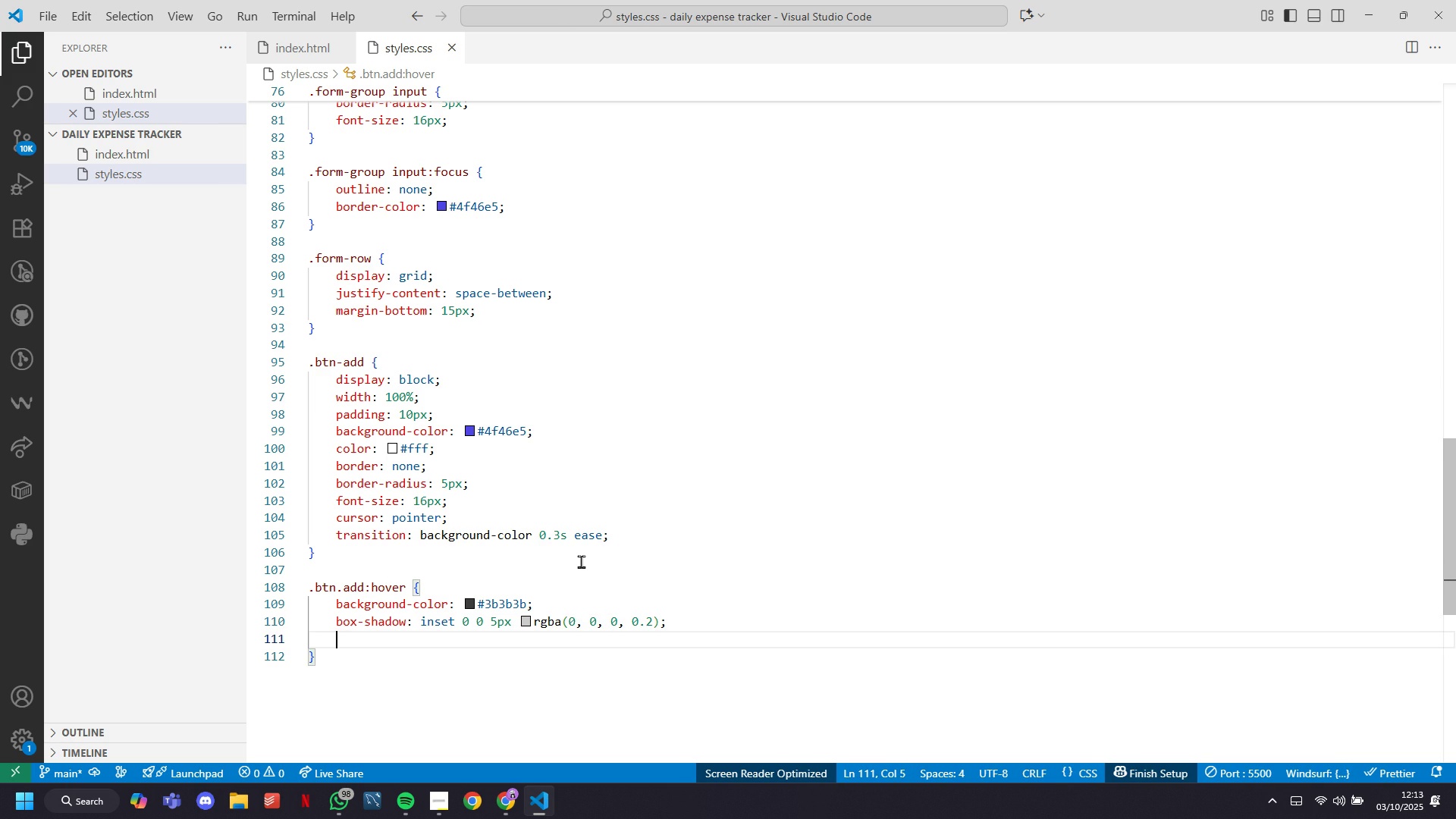 
type(tra)
key(Tab)